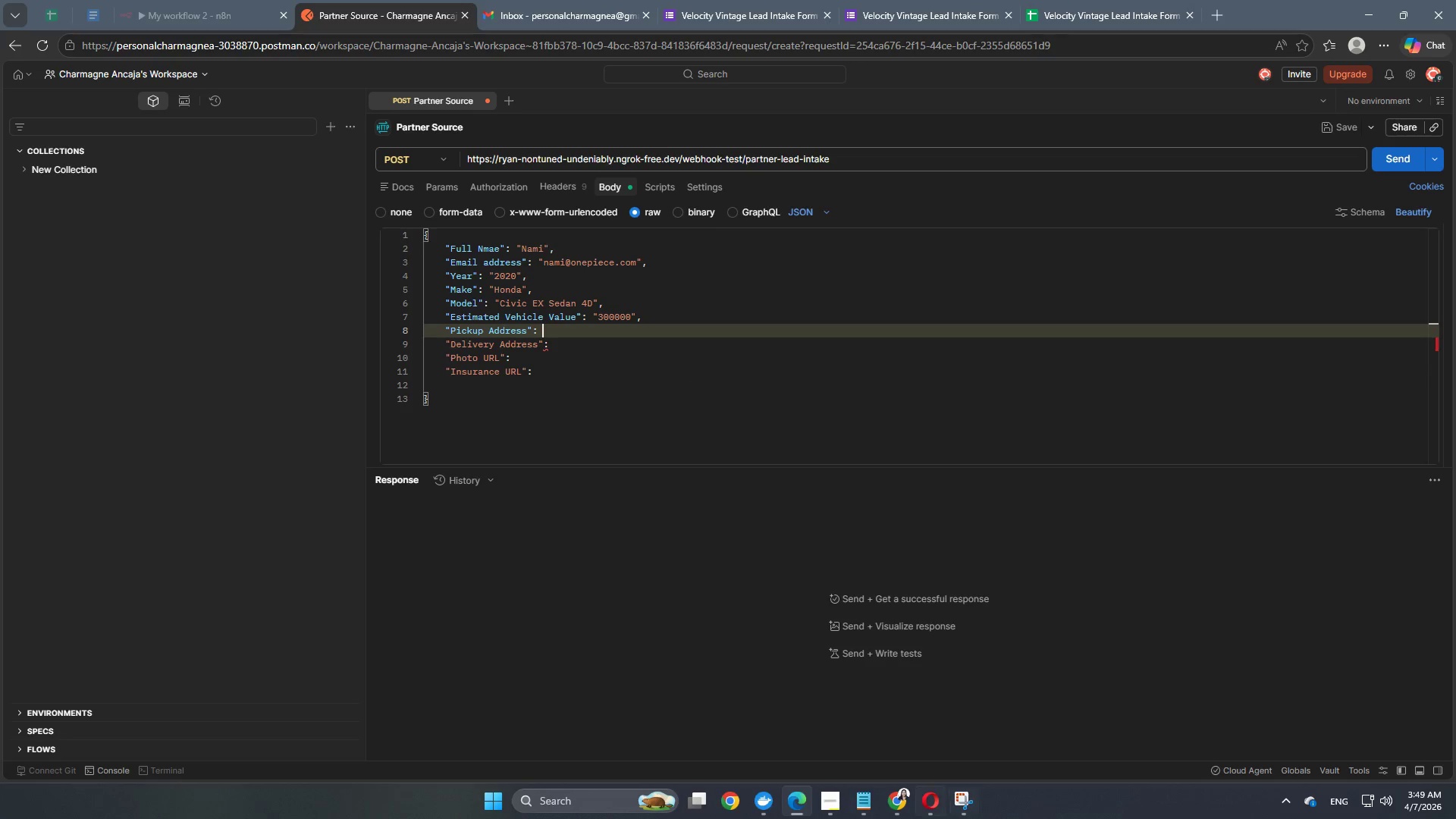 
left_click([885, 795])
 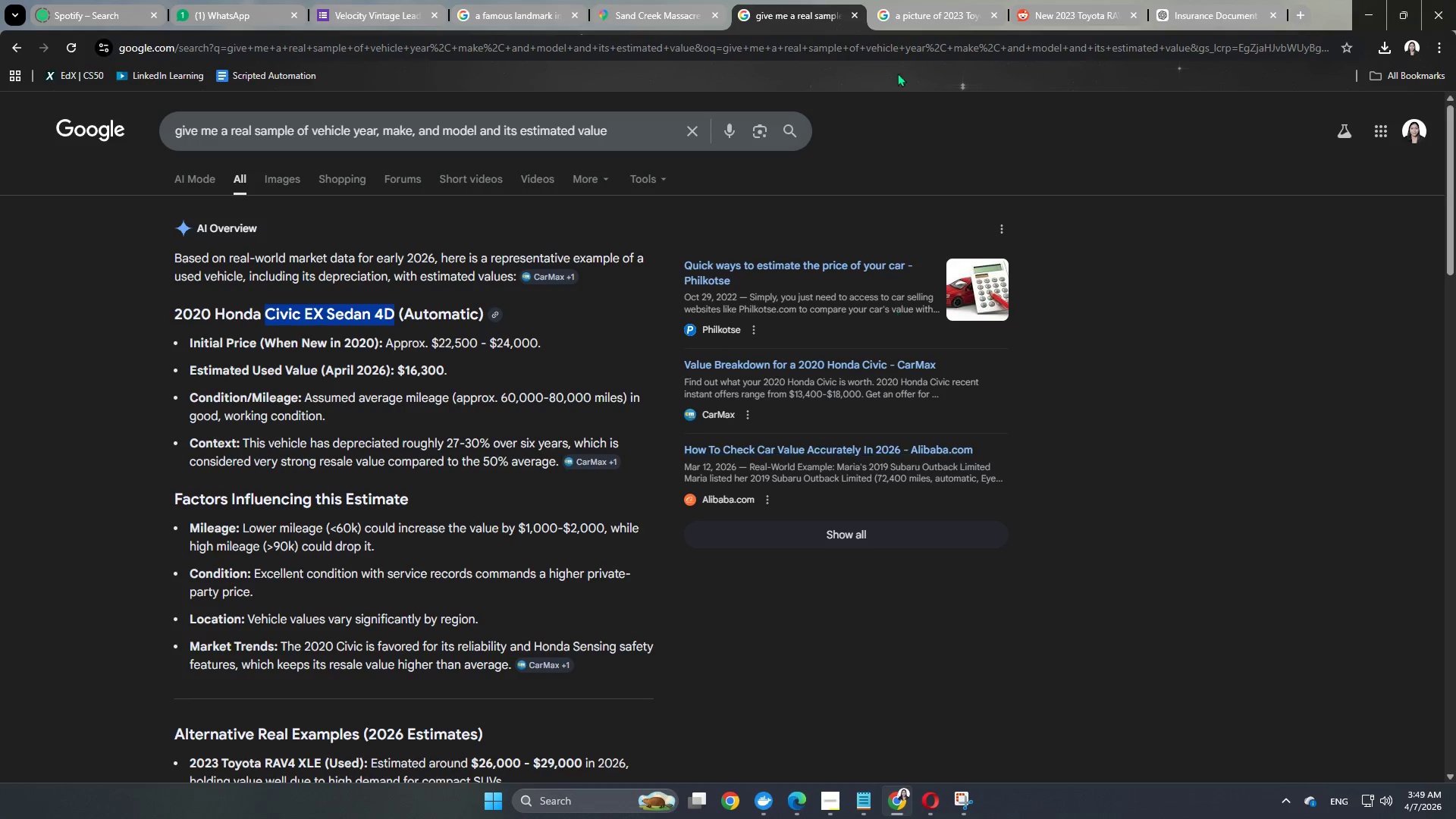 
left_click([928, 0])
 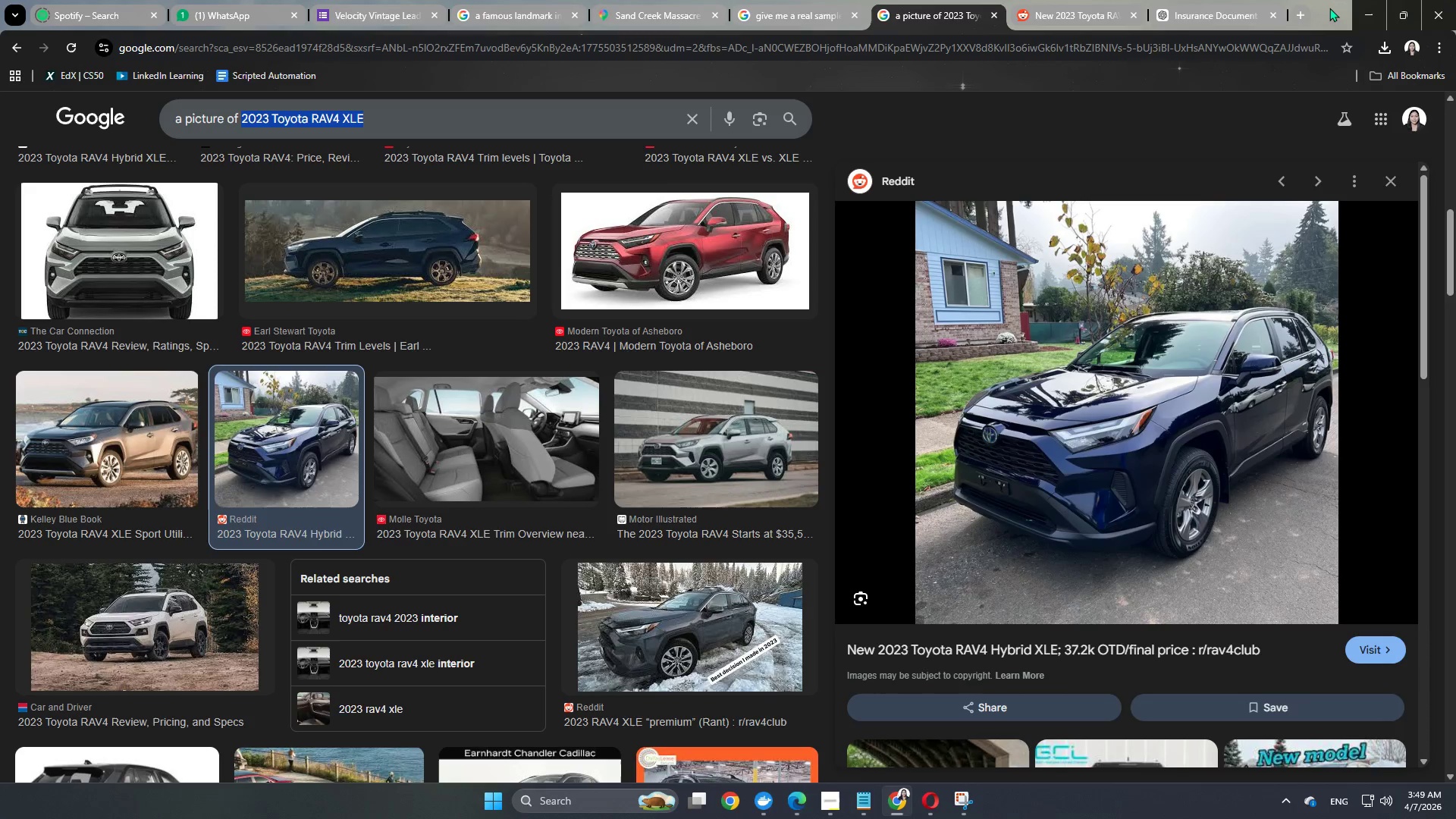 
left_click([1204, 13])
 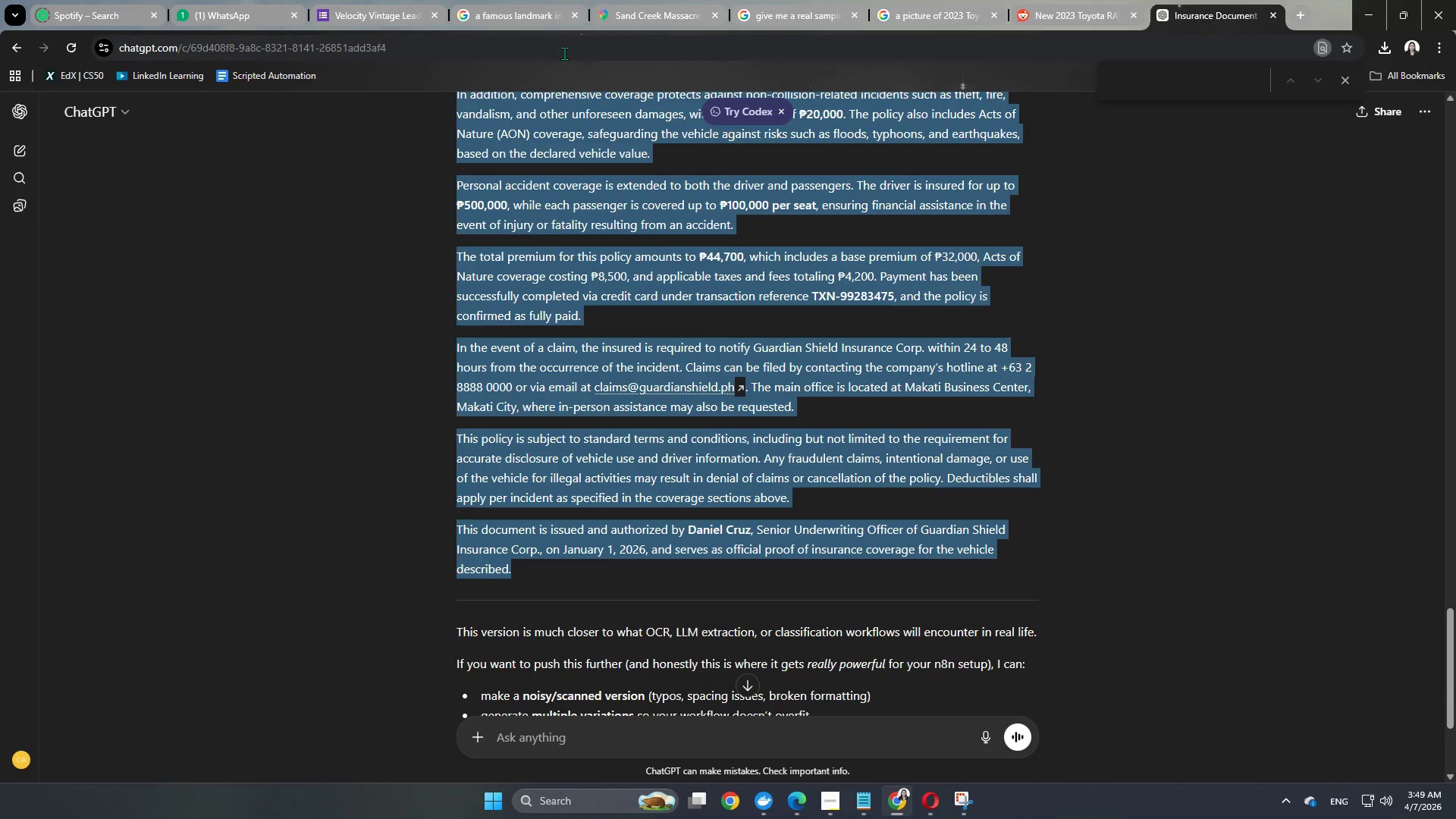 
left_click([514, 24])
 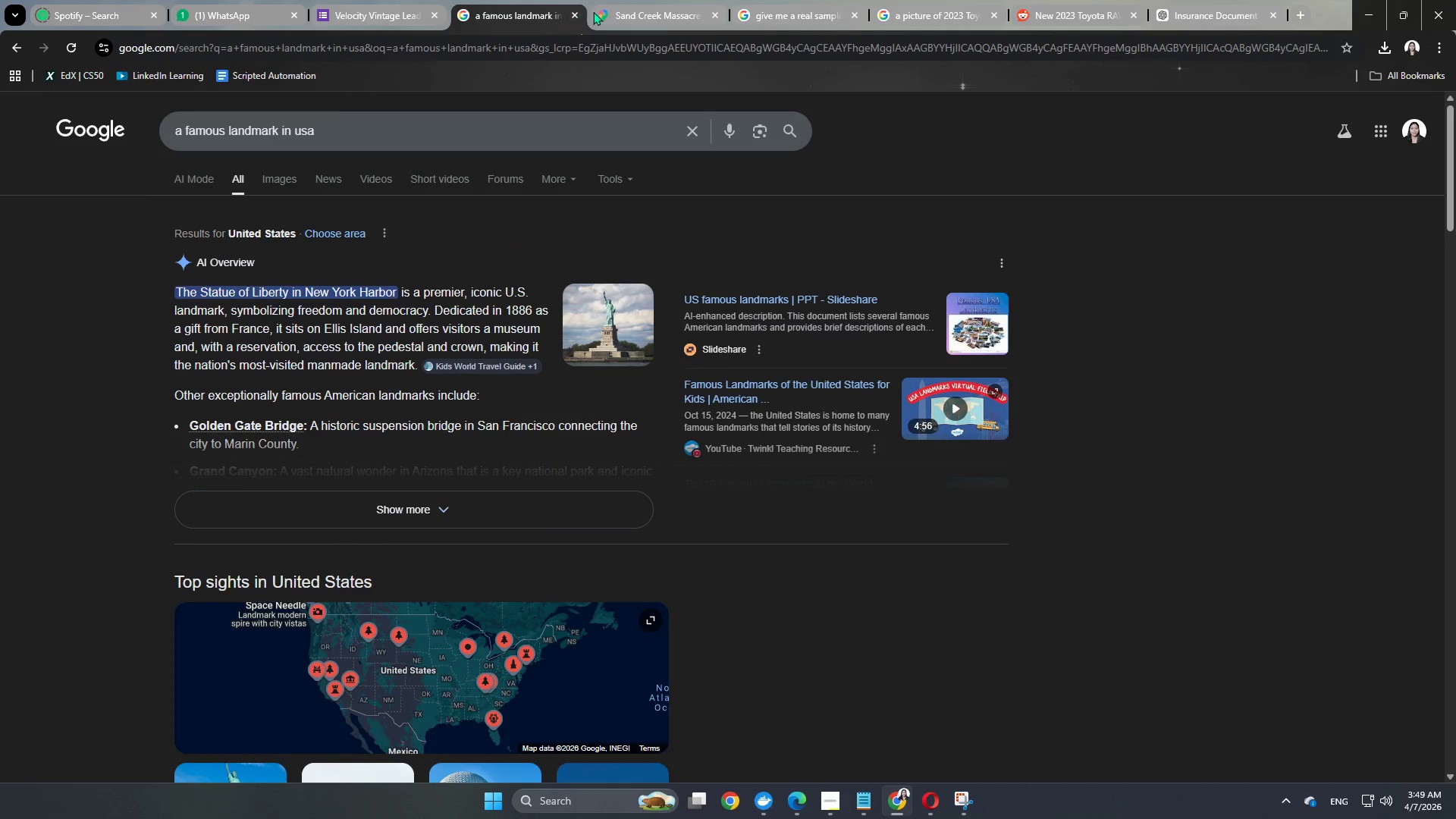 
left_click([600, 11])
 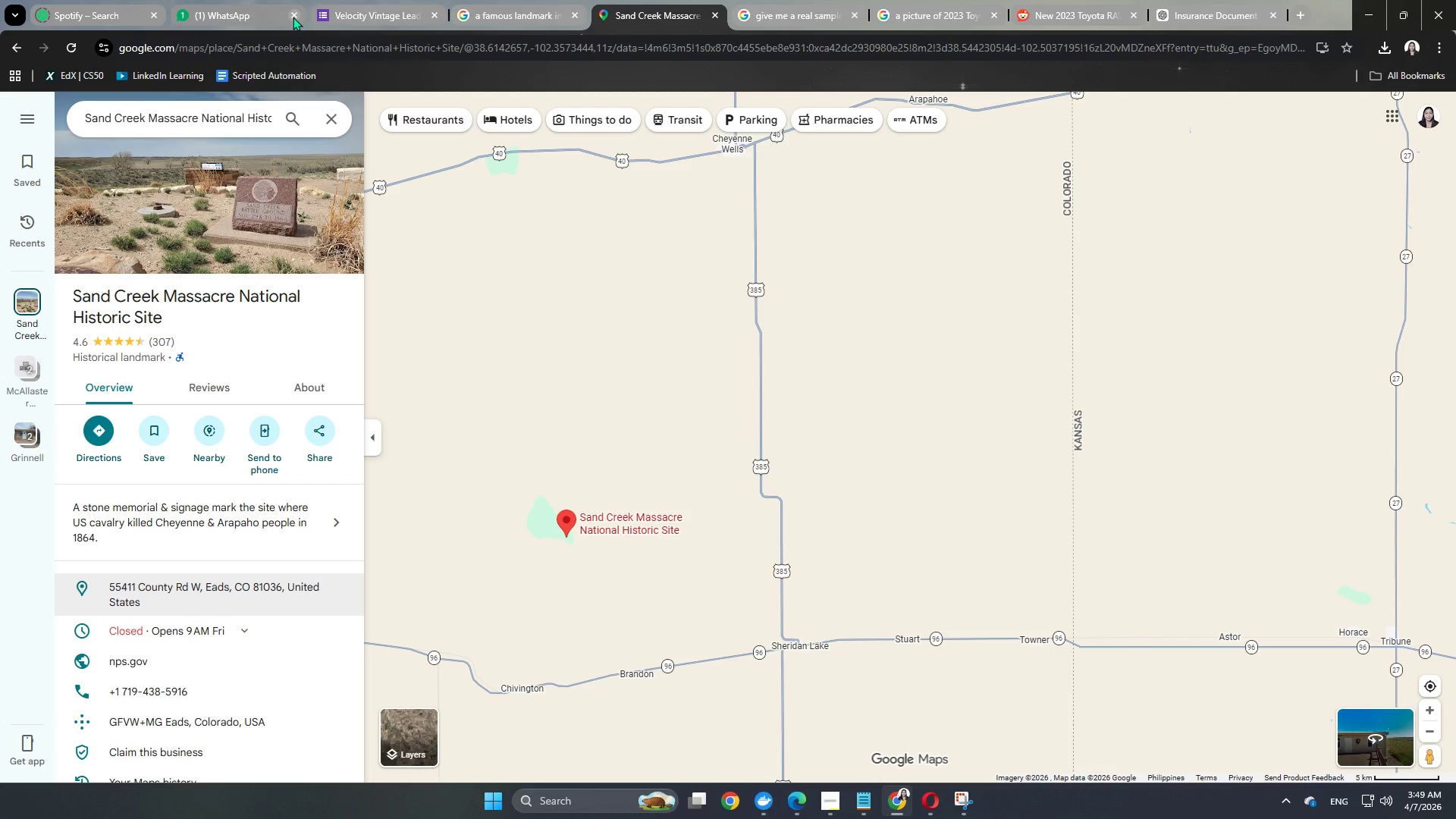 
left_click([367, 17])
 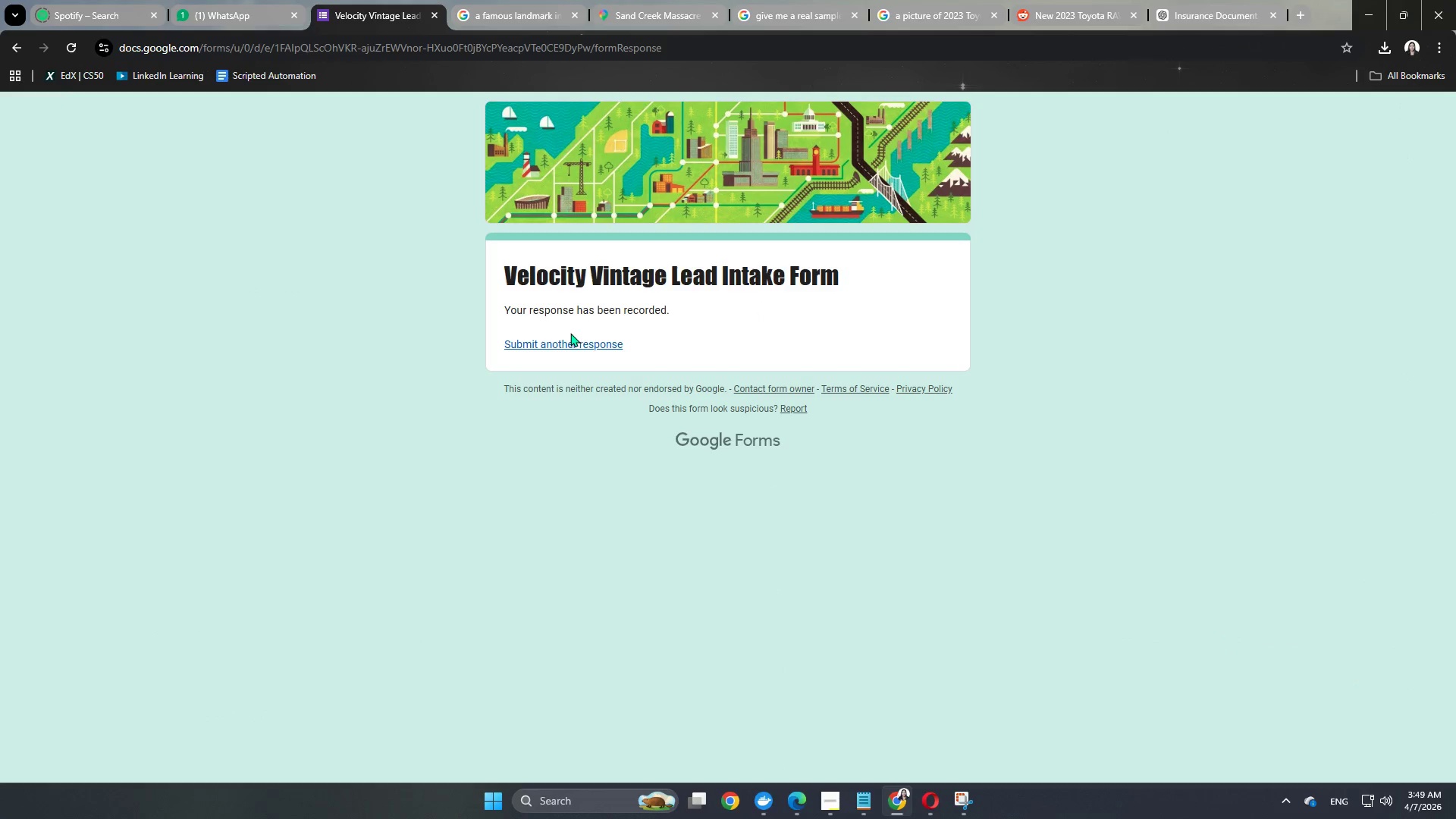 
left_click([568, 346])
 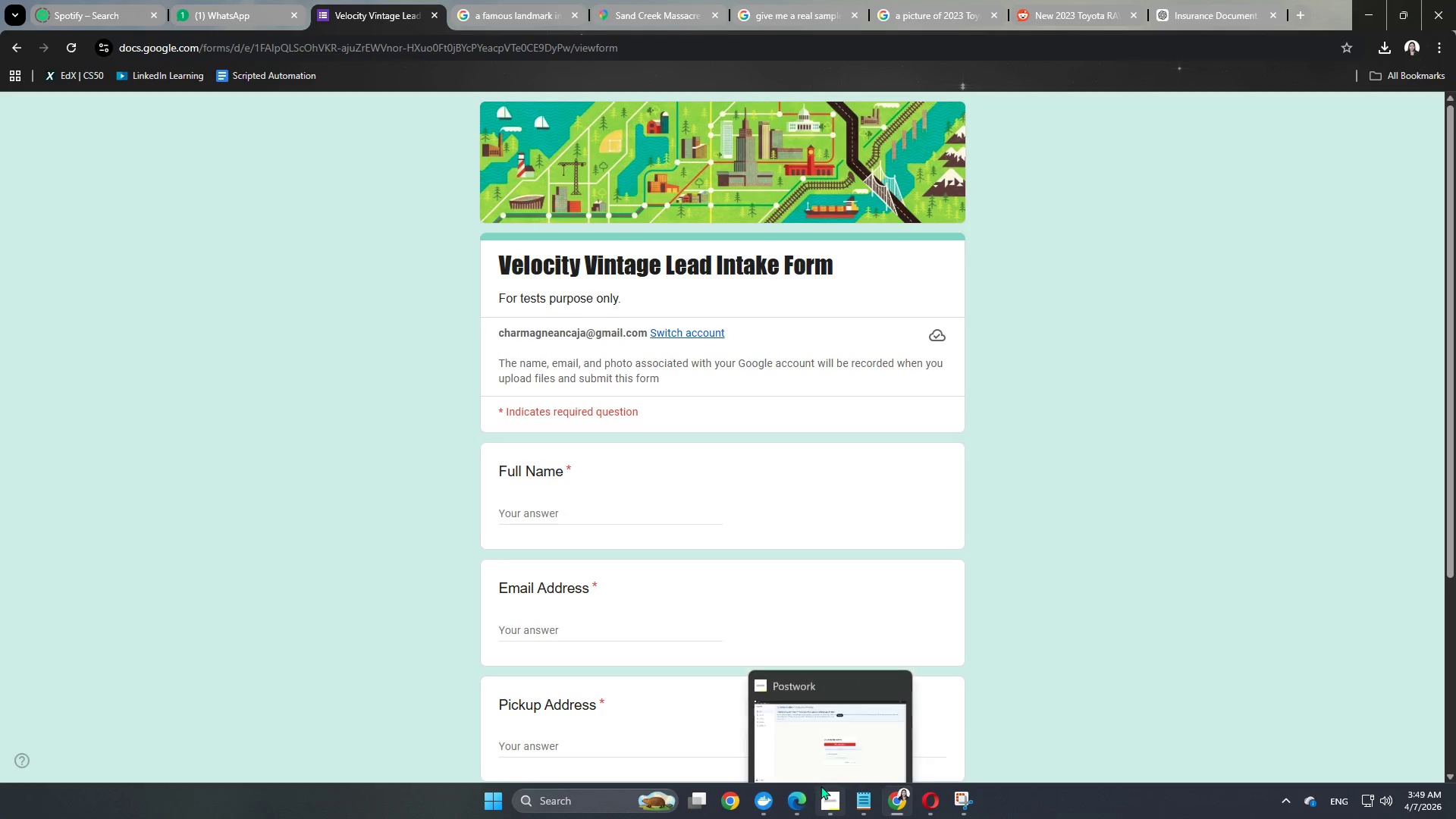 
left_click([829, 800])